 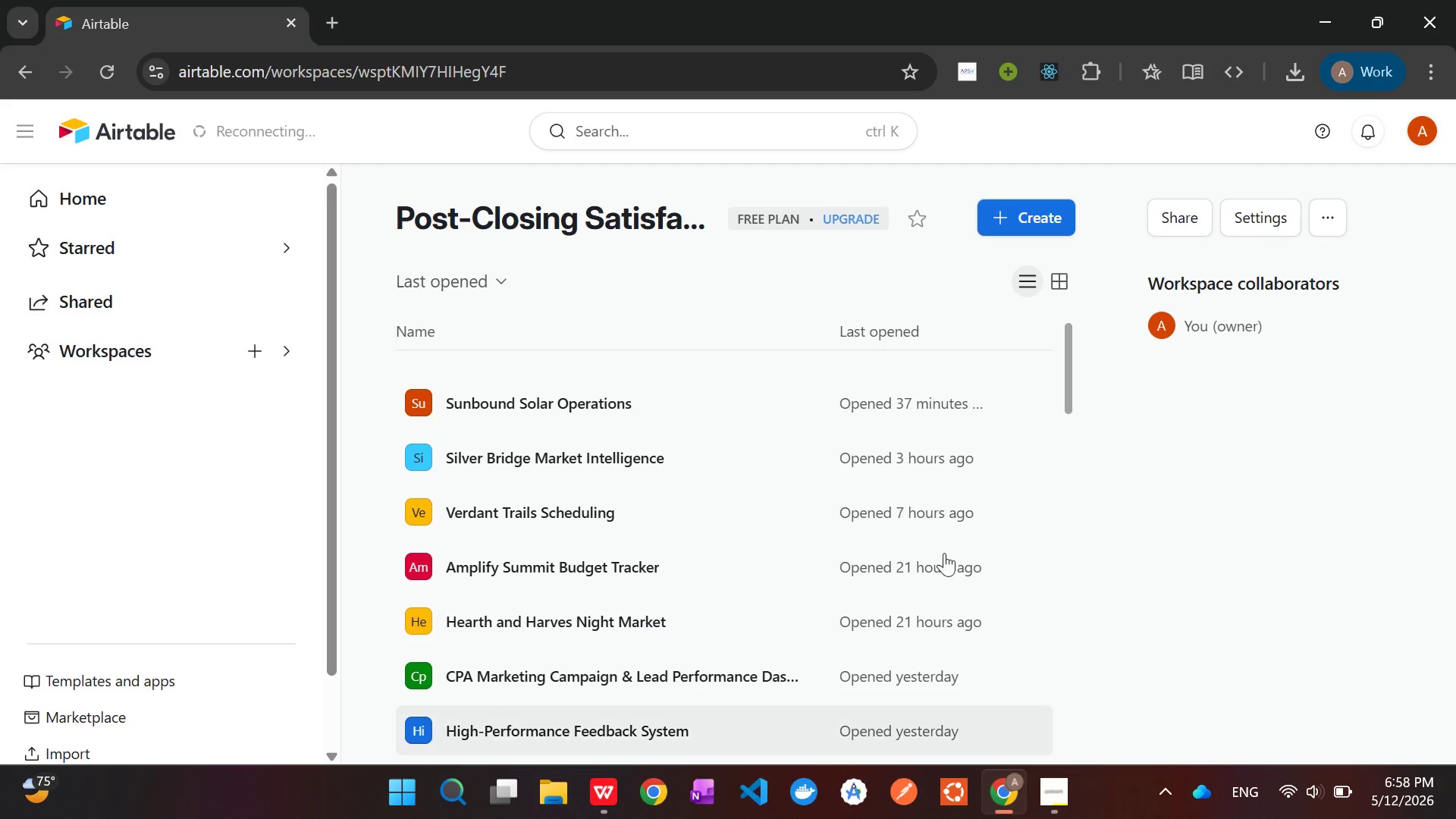 
left_click([1021, 221])
 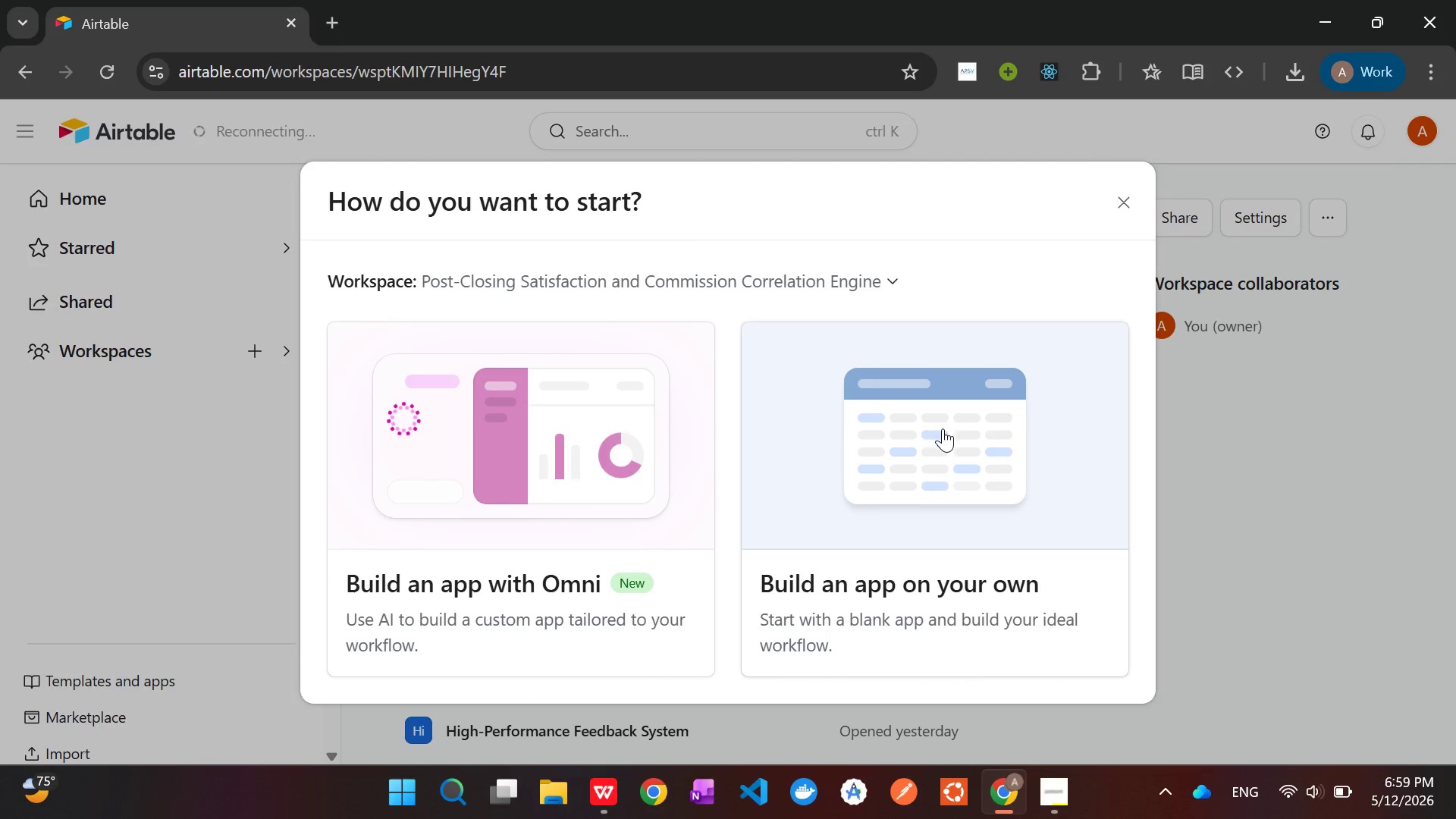 
left_click([943, 429])
 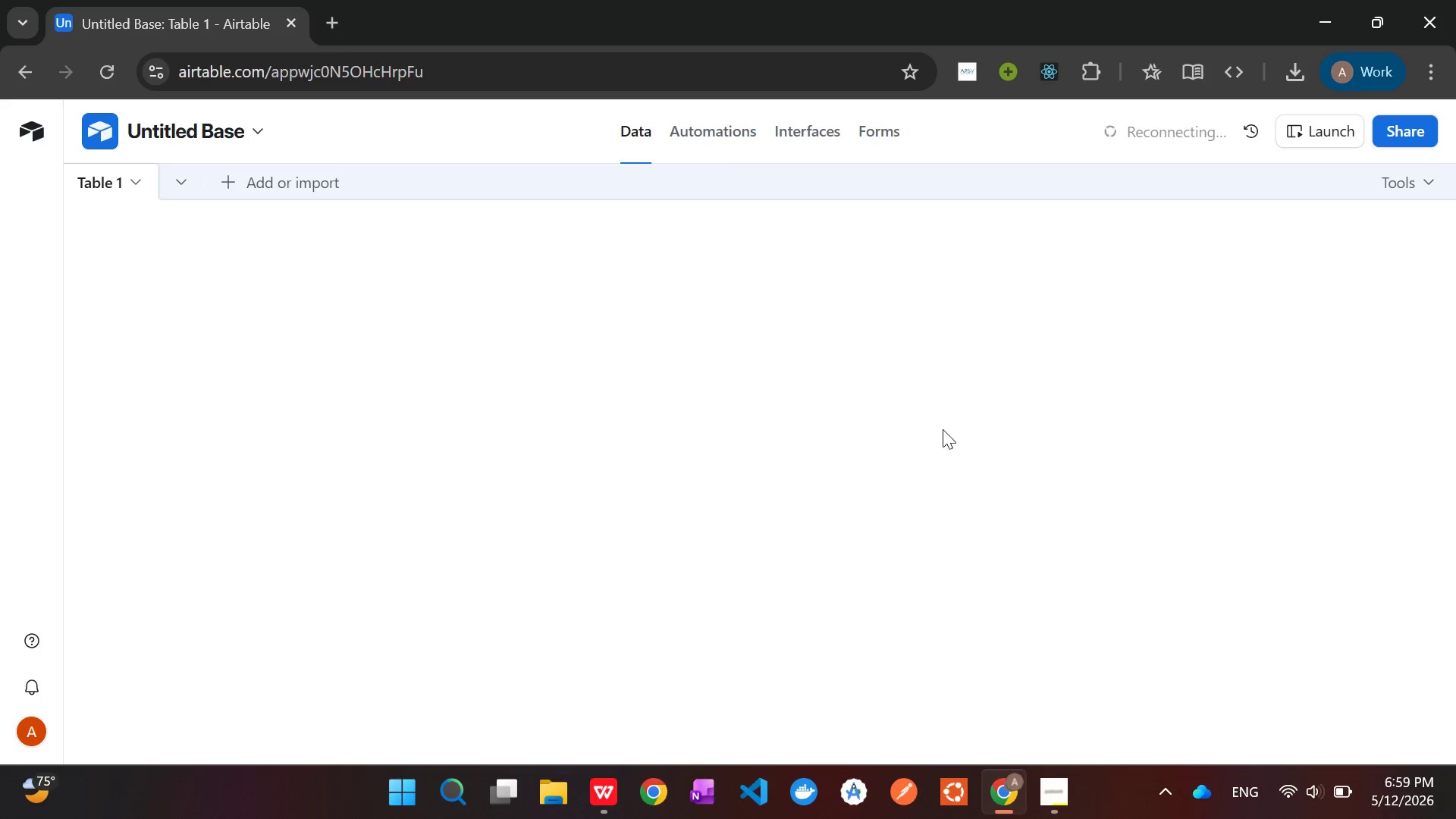 
wait(10.28)
 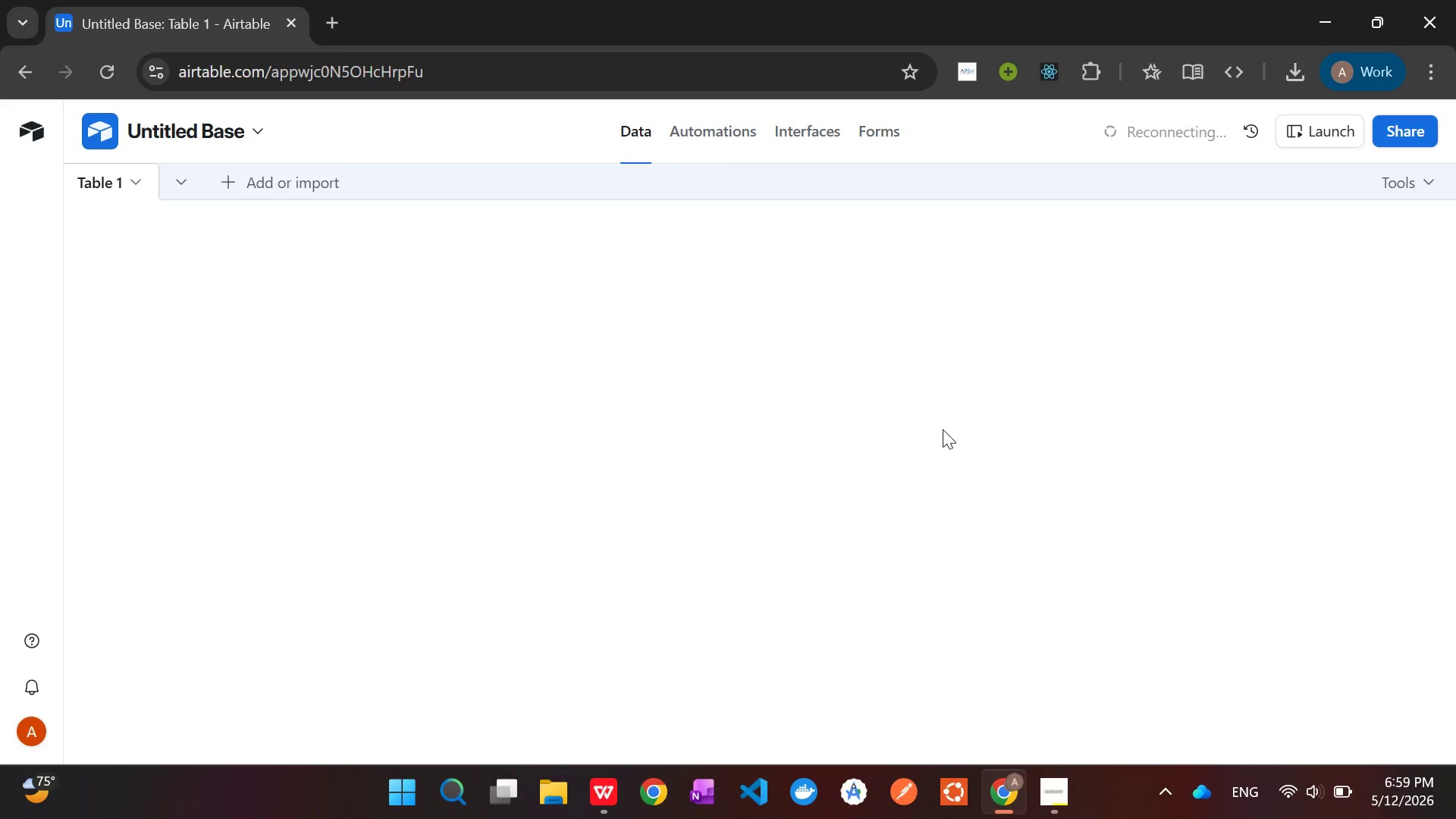 
left_click([505, 135])
 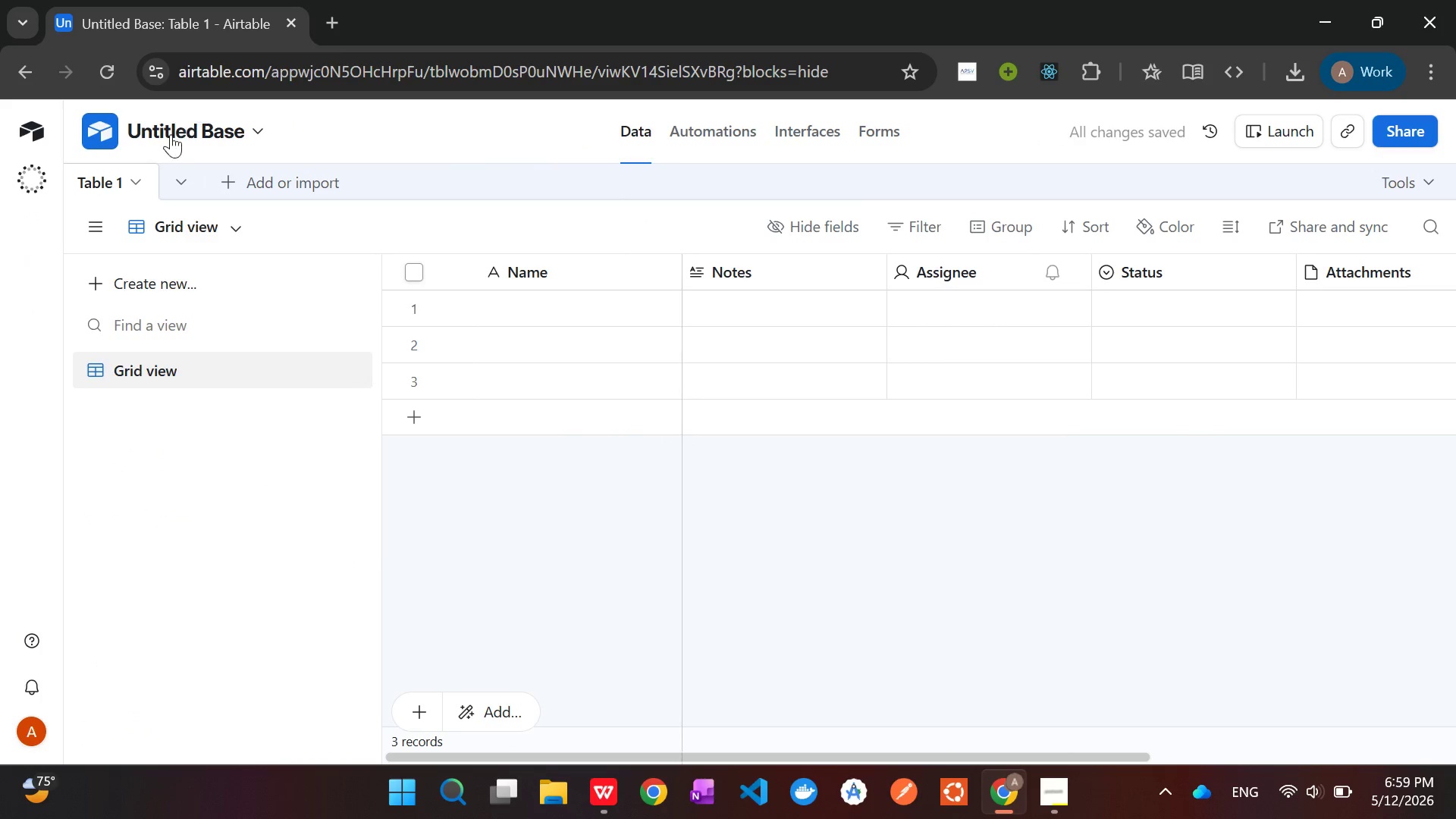 
double_click([172, 127])
 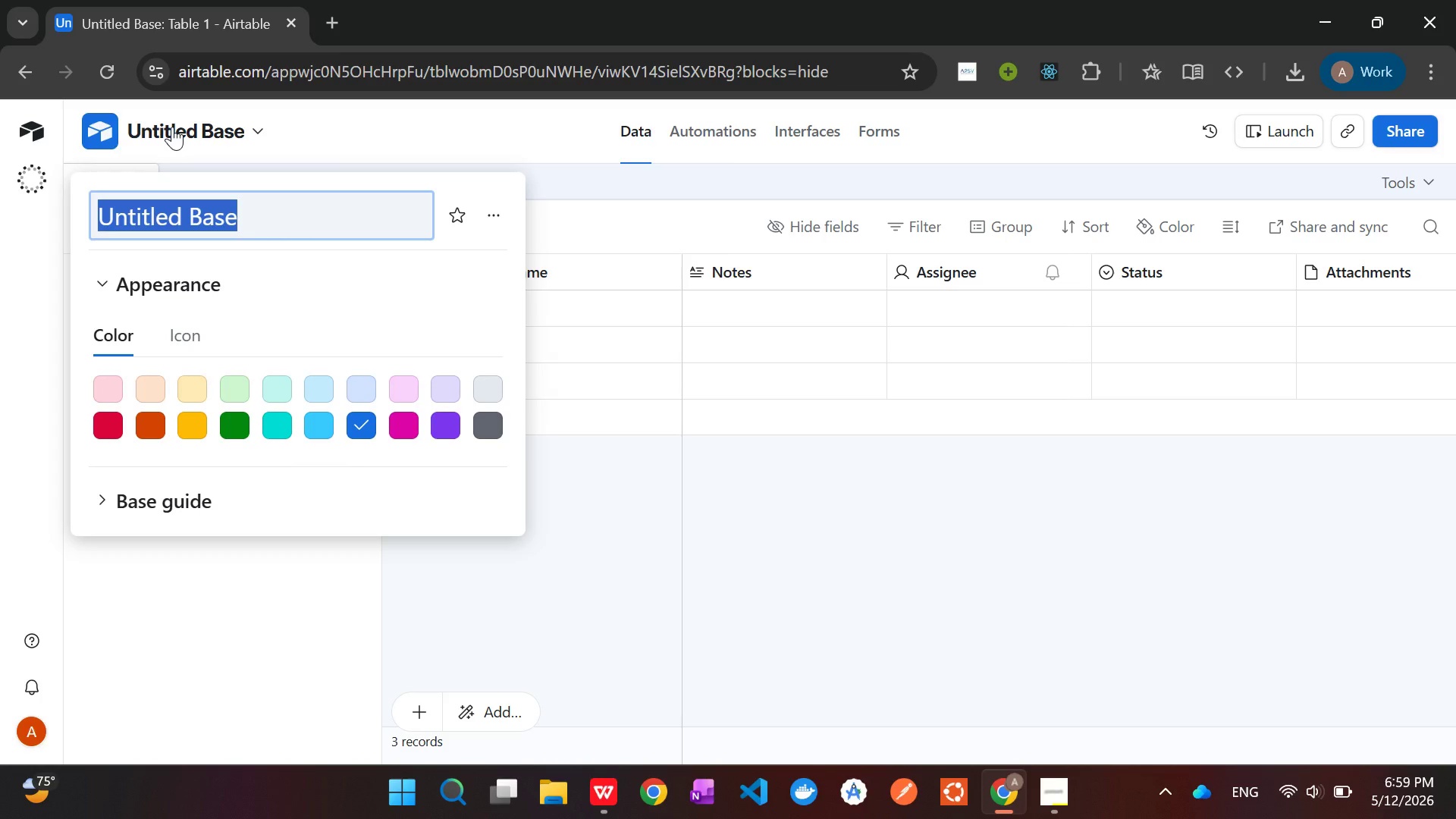 
key(Backspace)
type(Golden )
 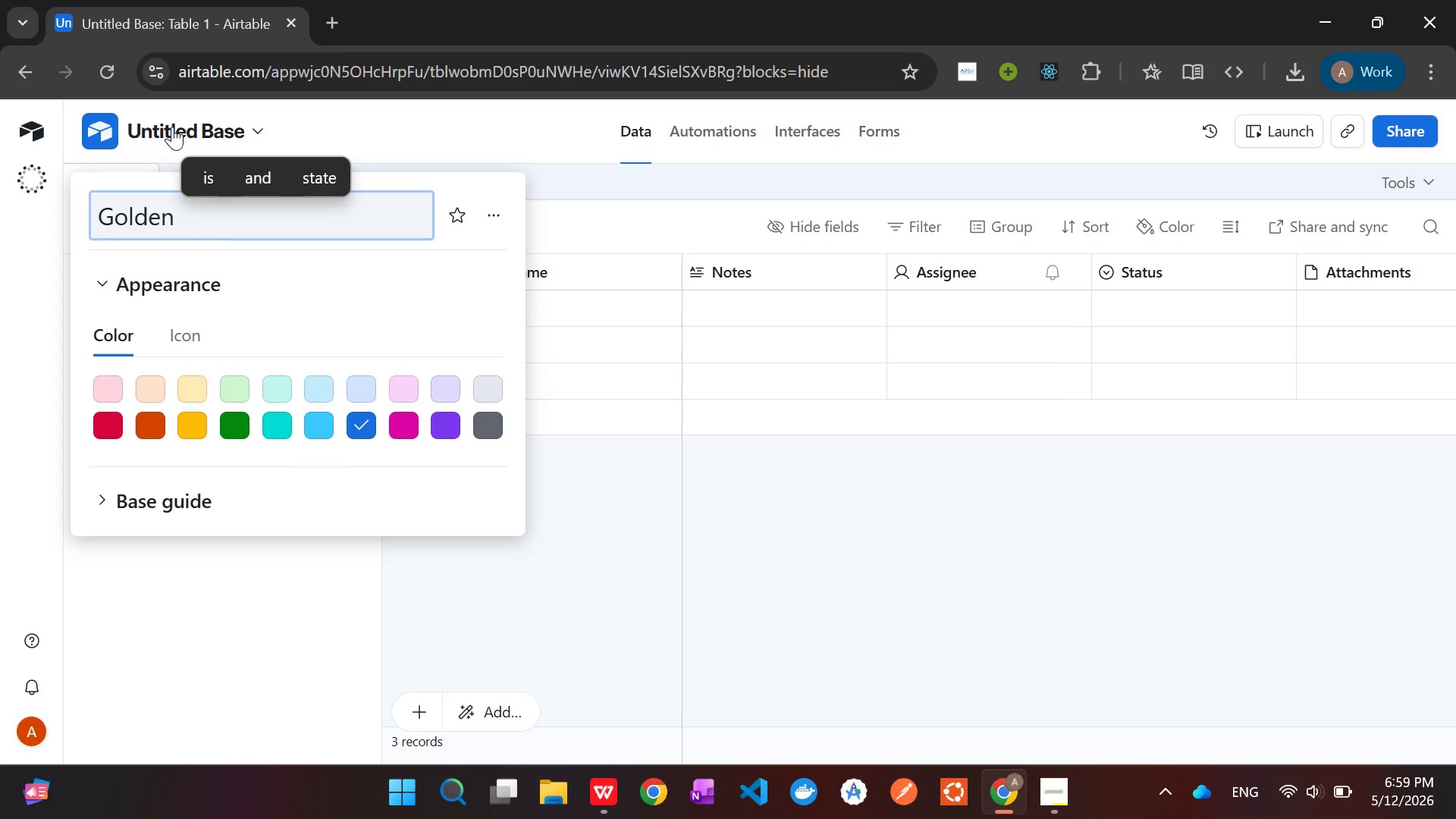 
hold_key(key=ShiftLeft, duration=1.52)
 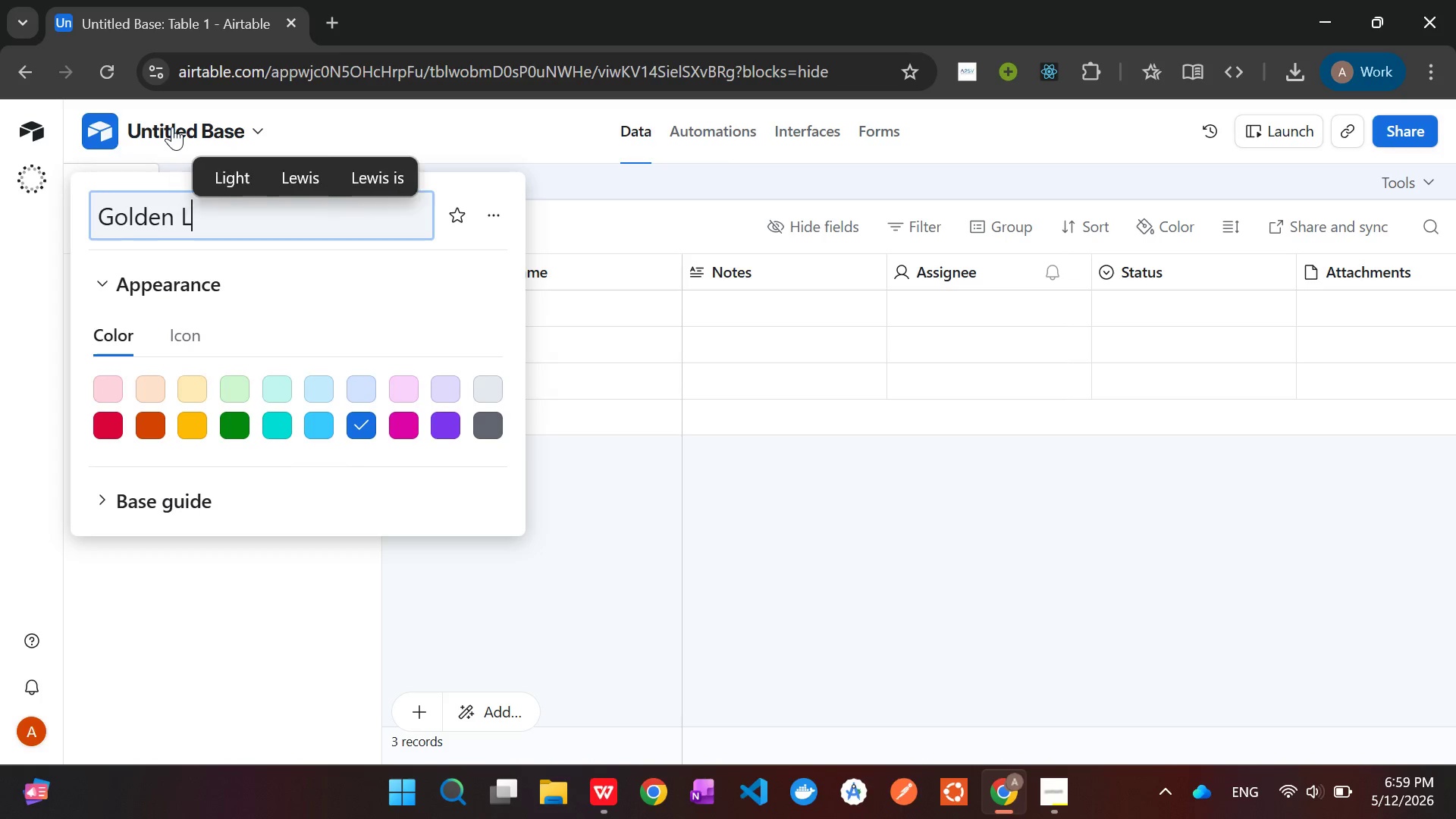 
type(Lotus ROI Modeler)
 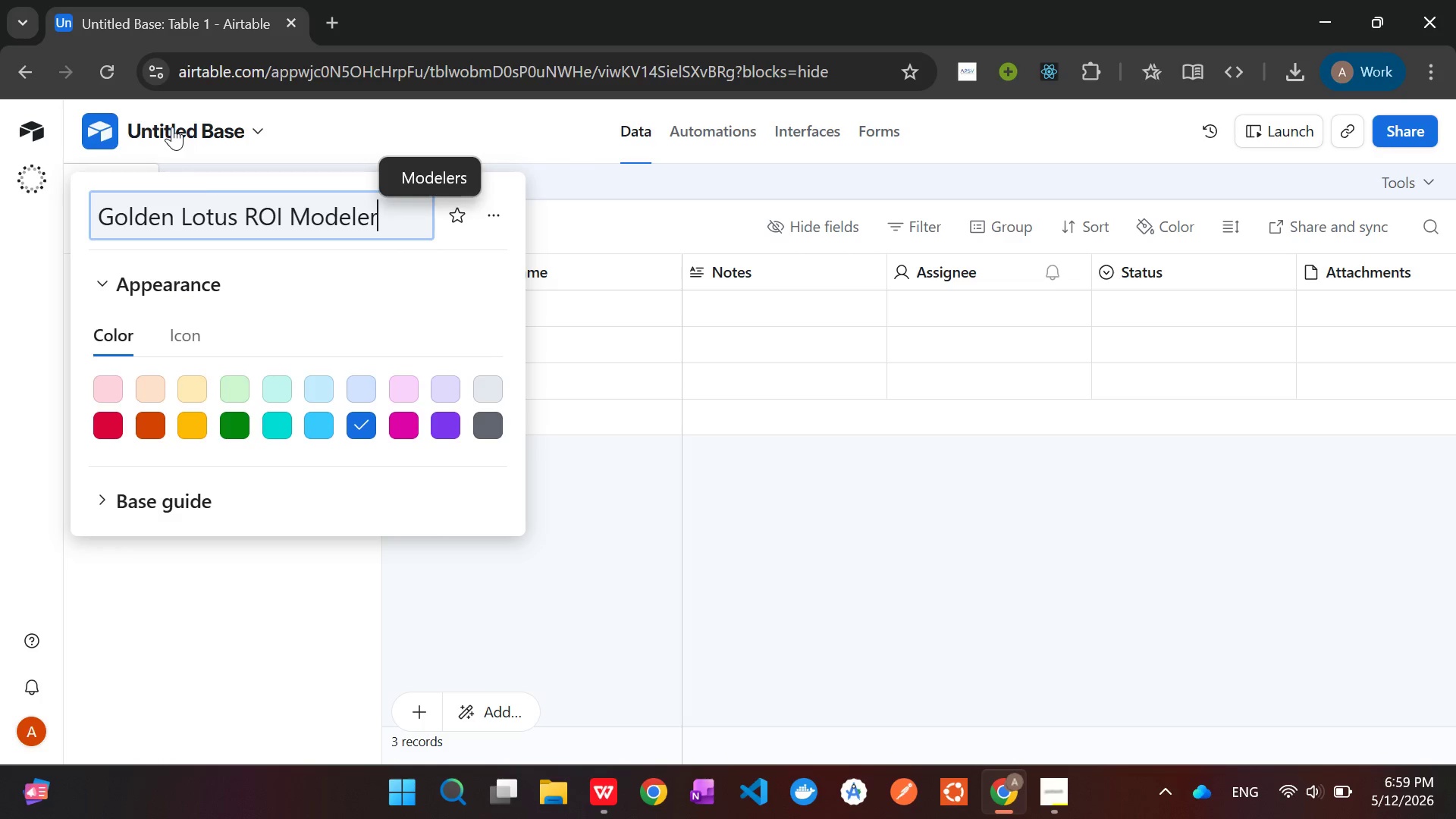 
wait(8.16)
 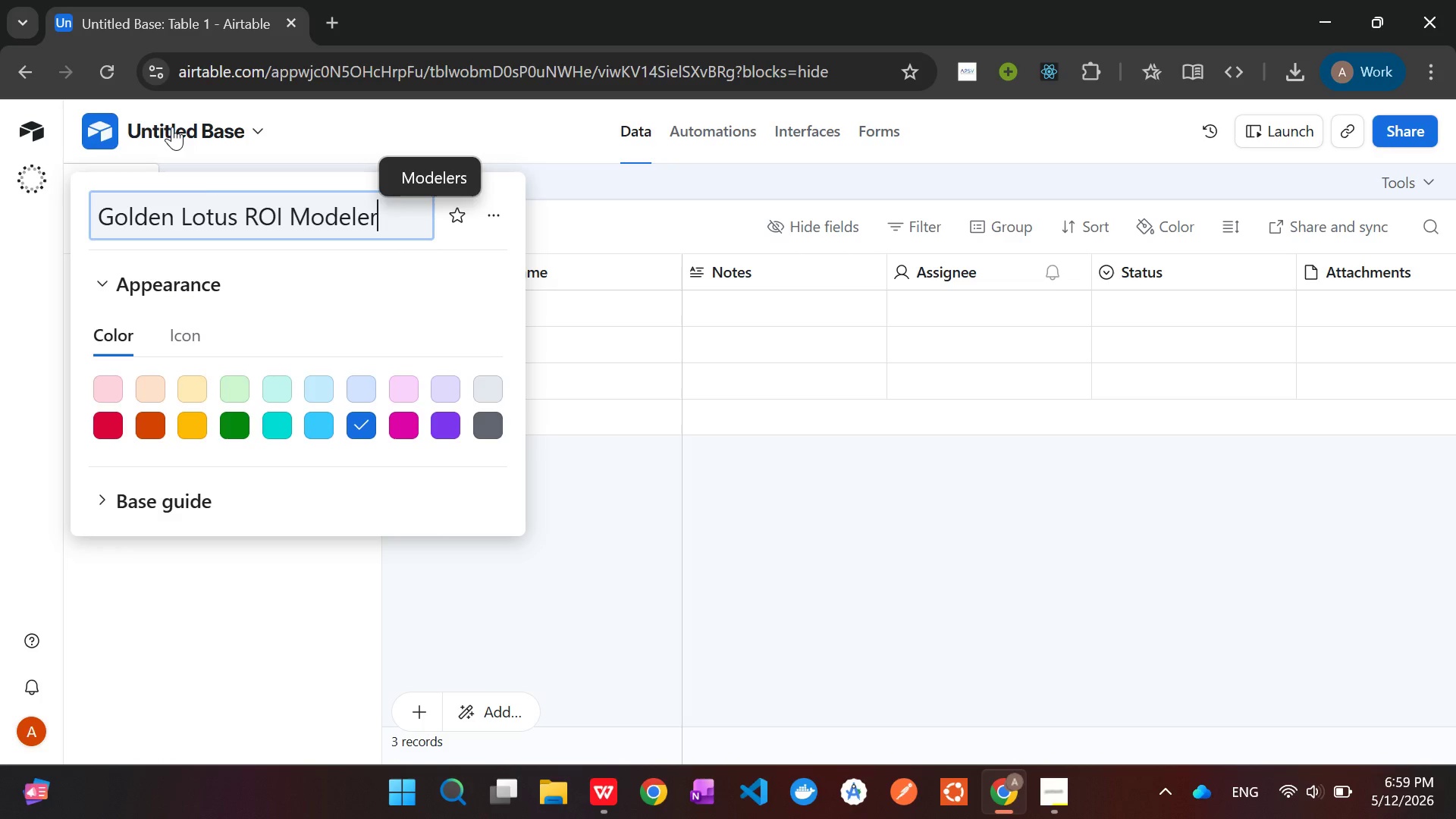 
key(Enter)
 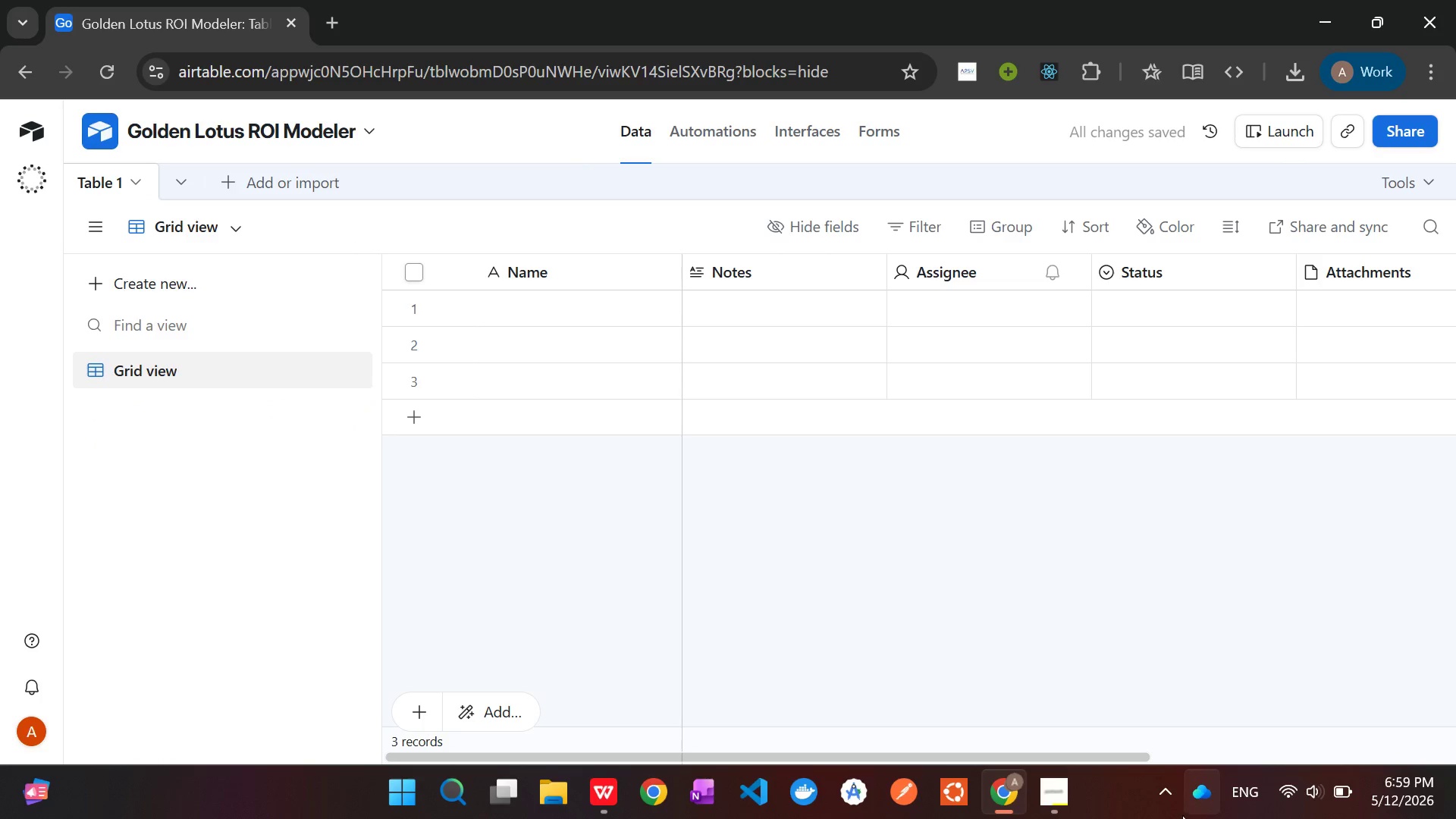 
left_click([1071, 796])